 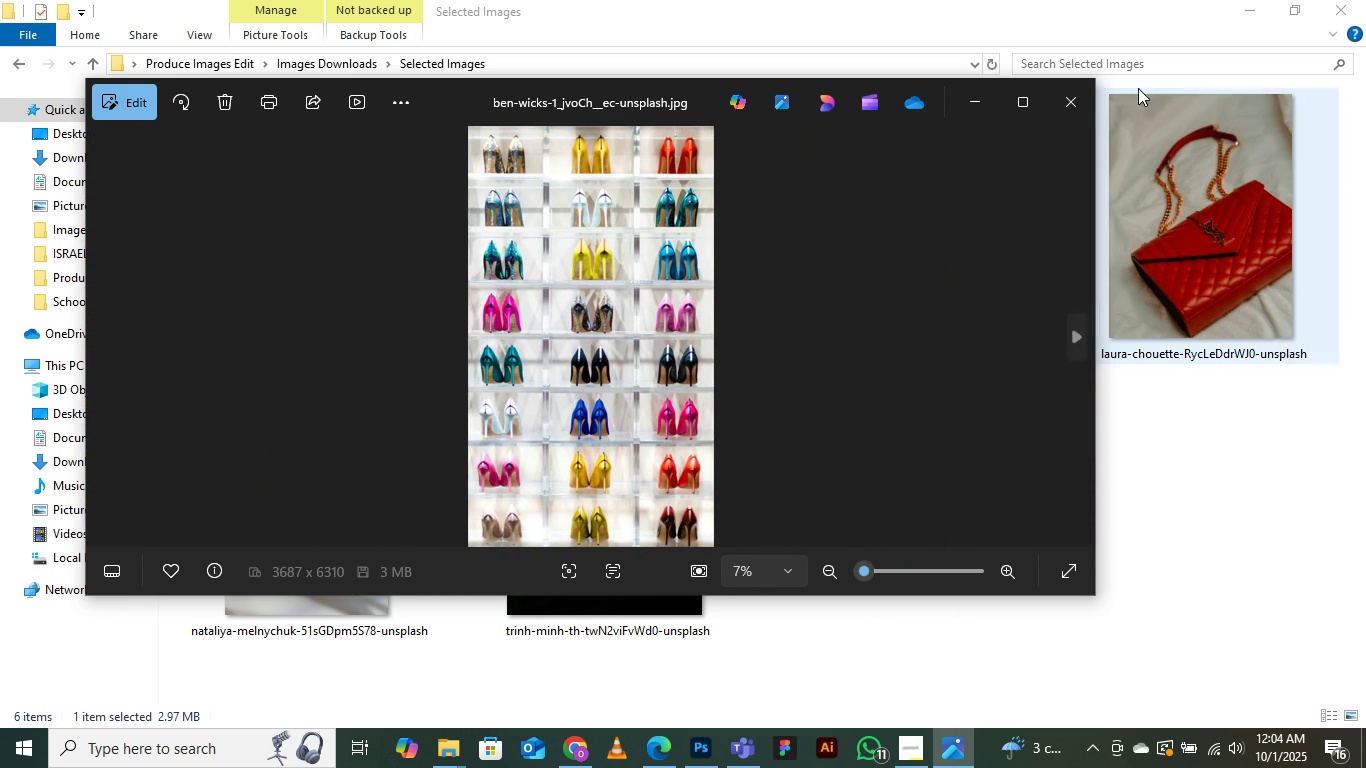 
left_click([1080, 336])
 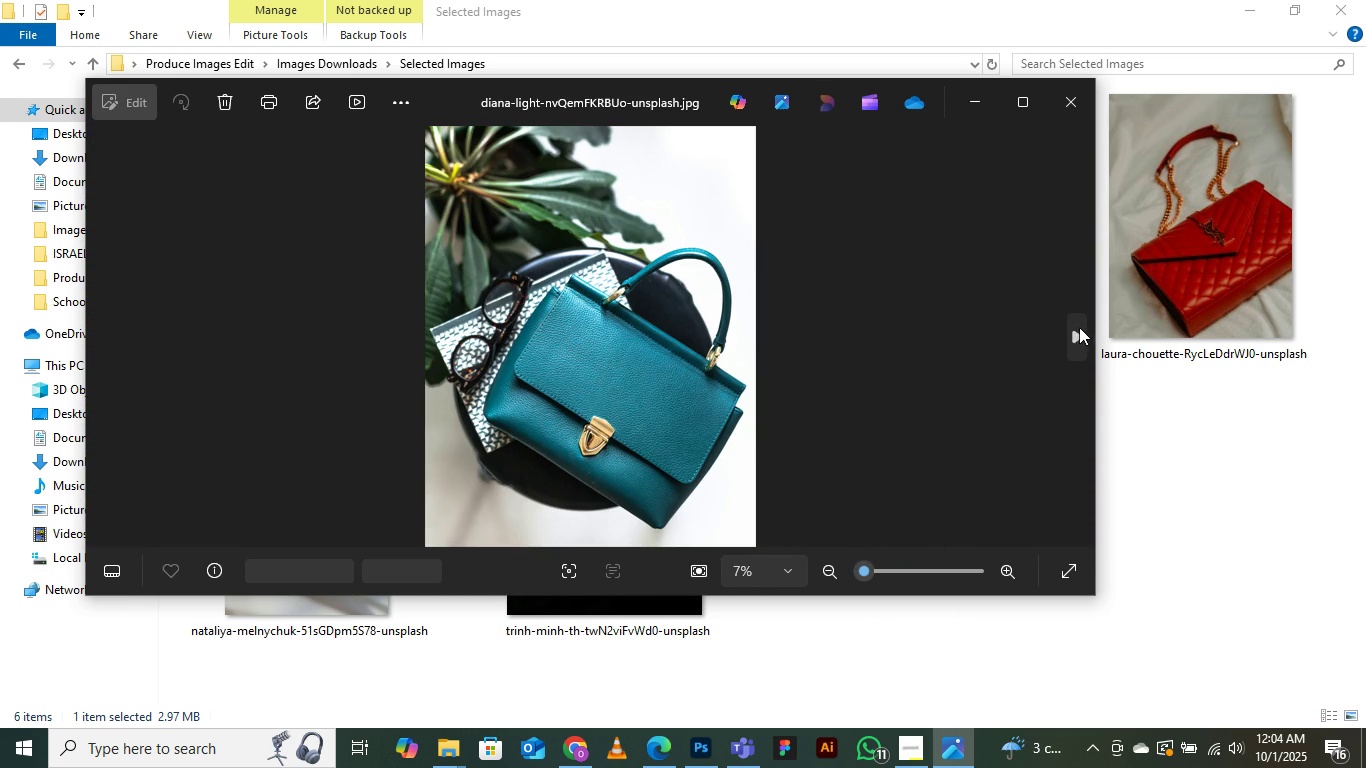 
left_click([1078, 327])
 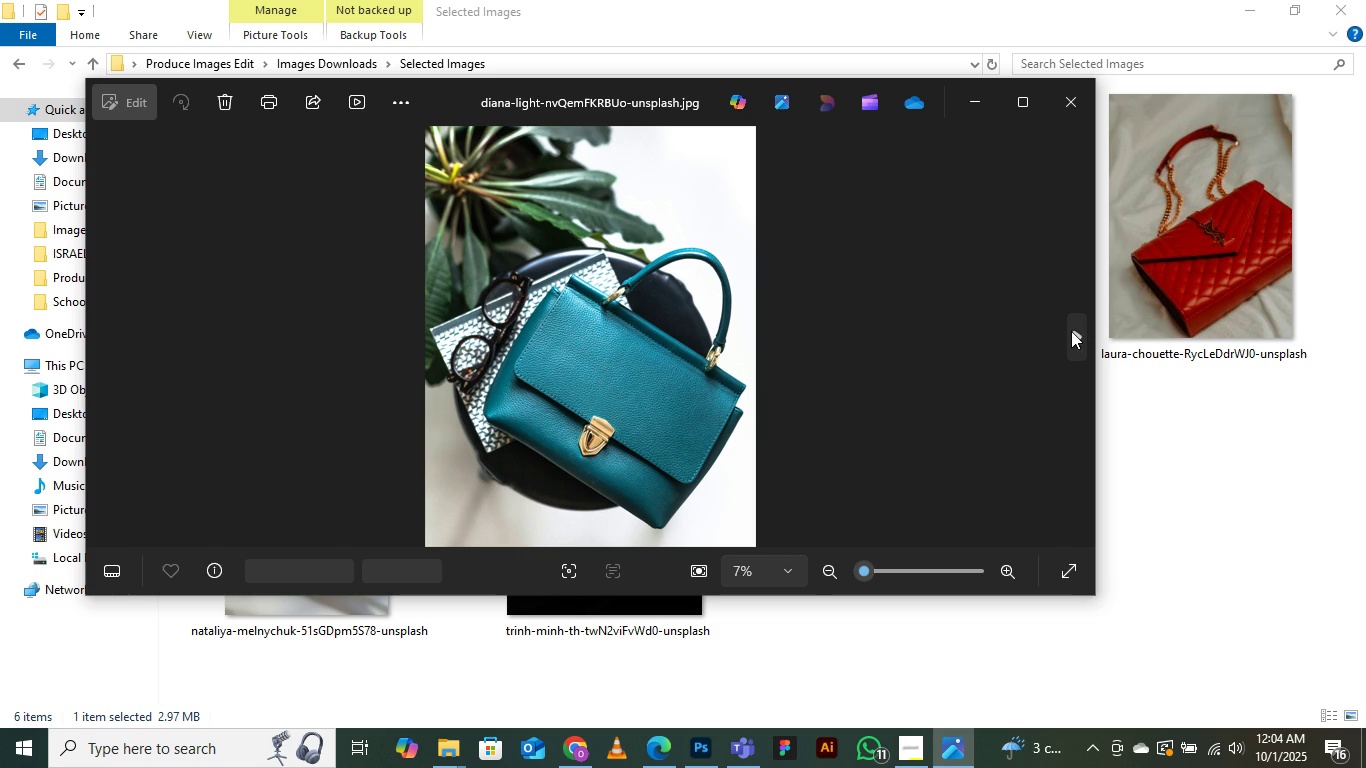 
left_click([1071, 331])
 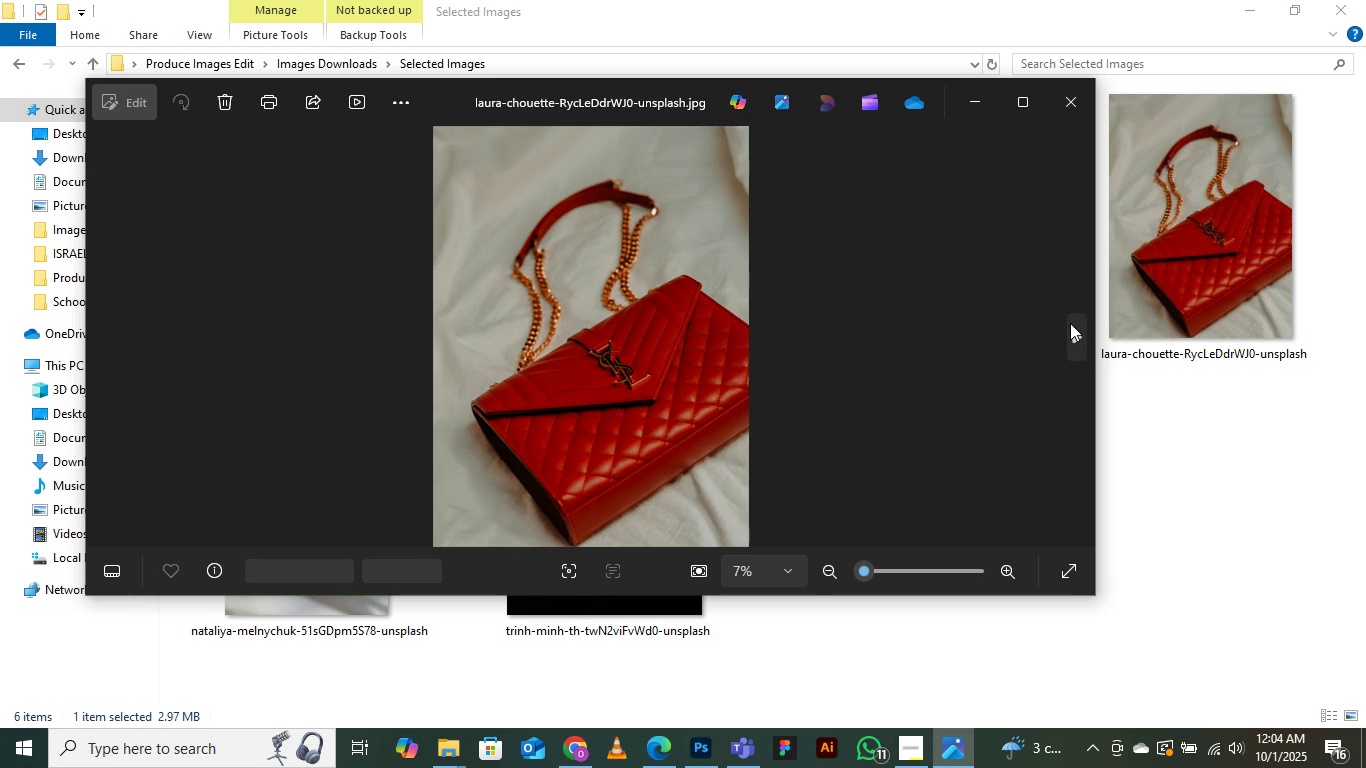 
left_click([1070, 323])
 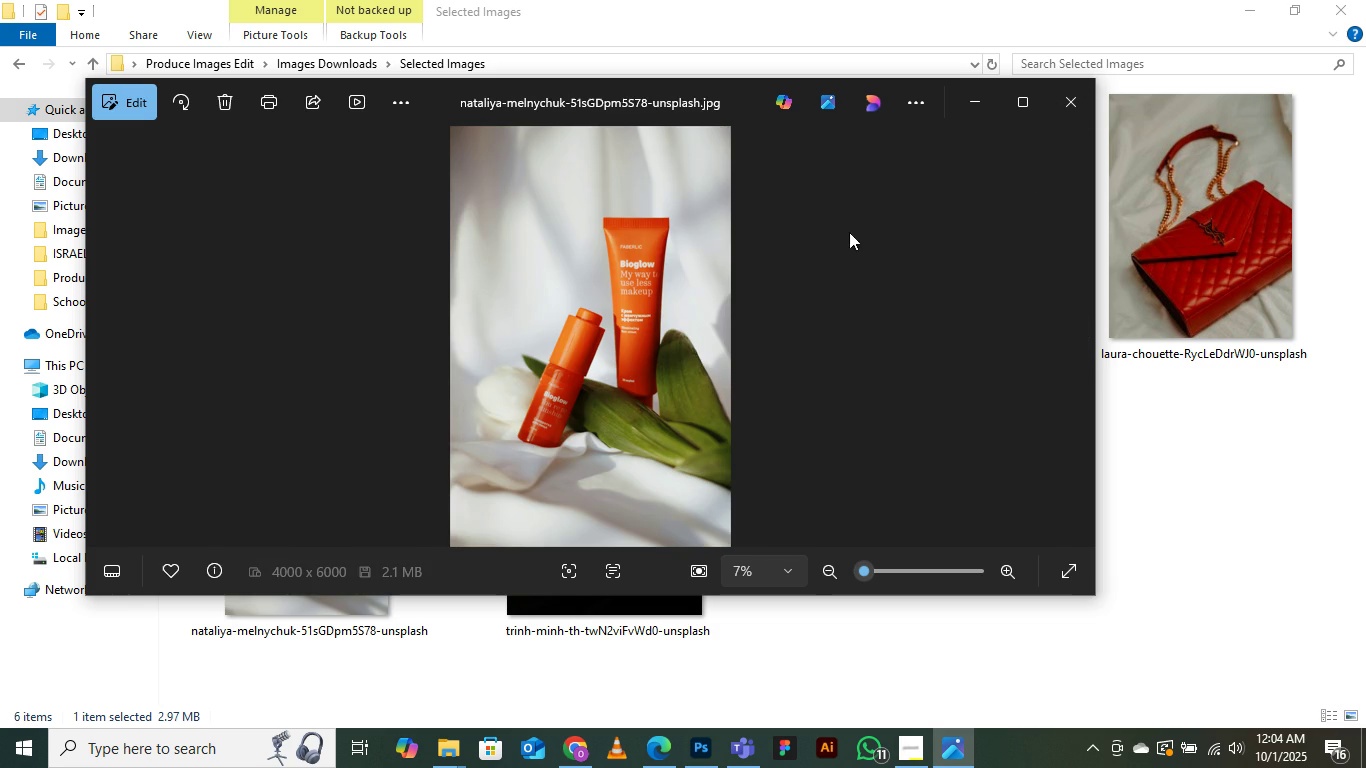 
wait(5.24)
 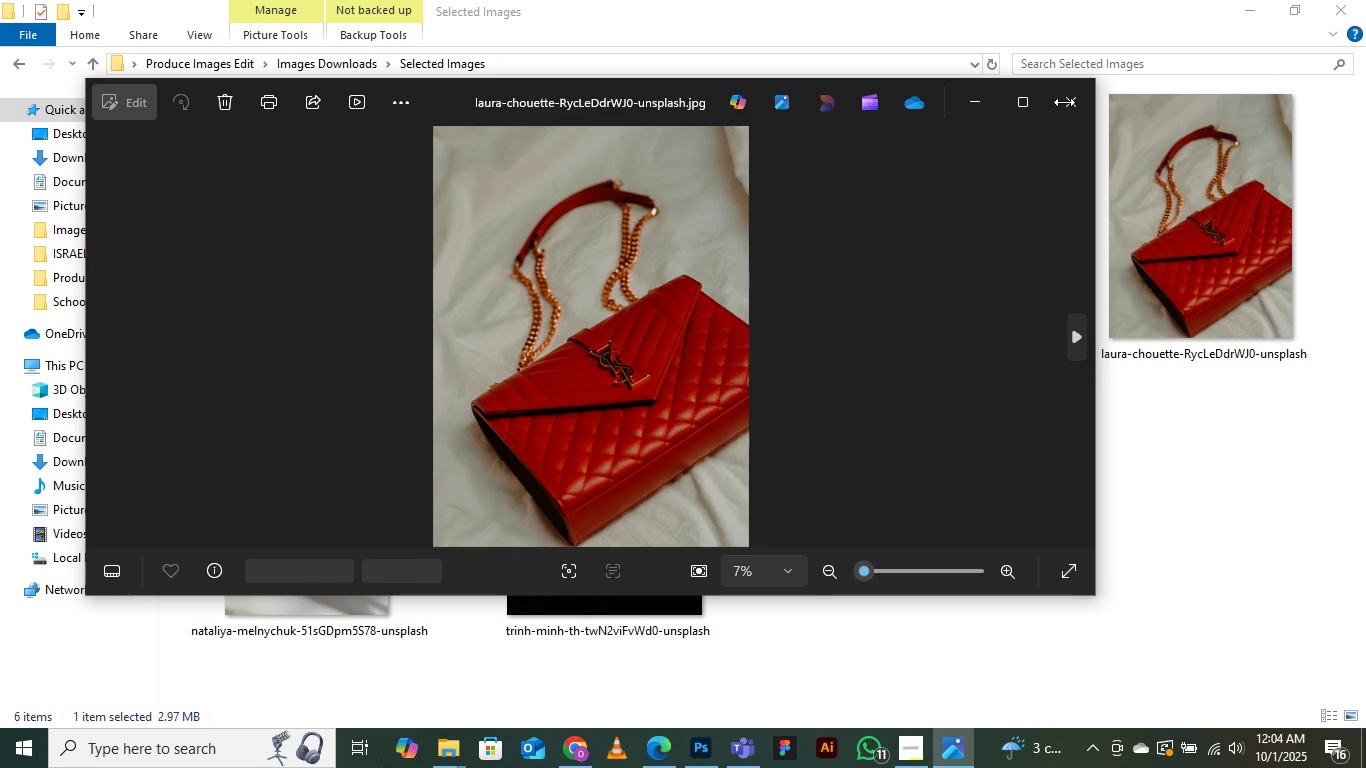 
left_click([1057, 103])
 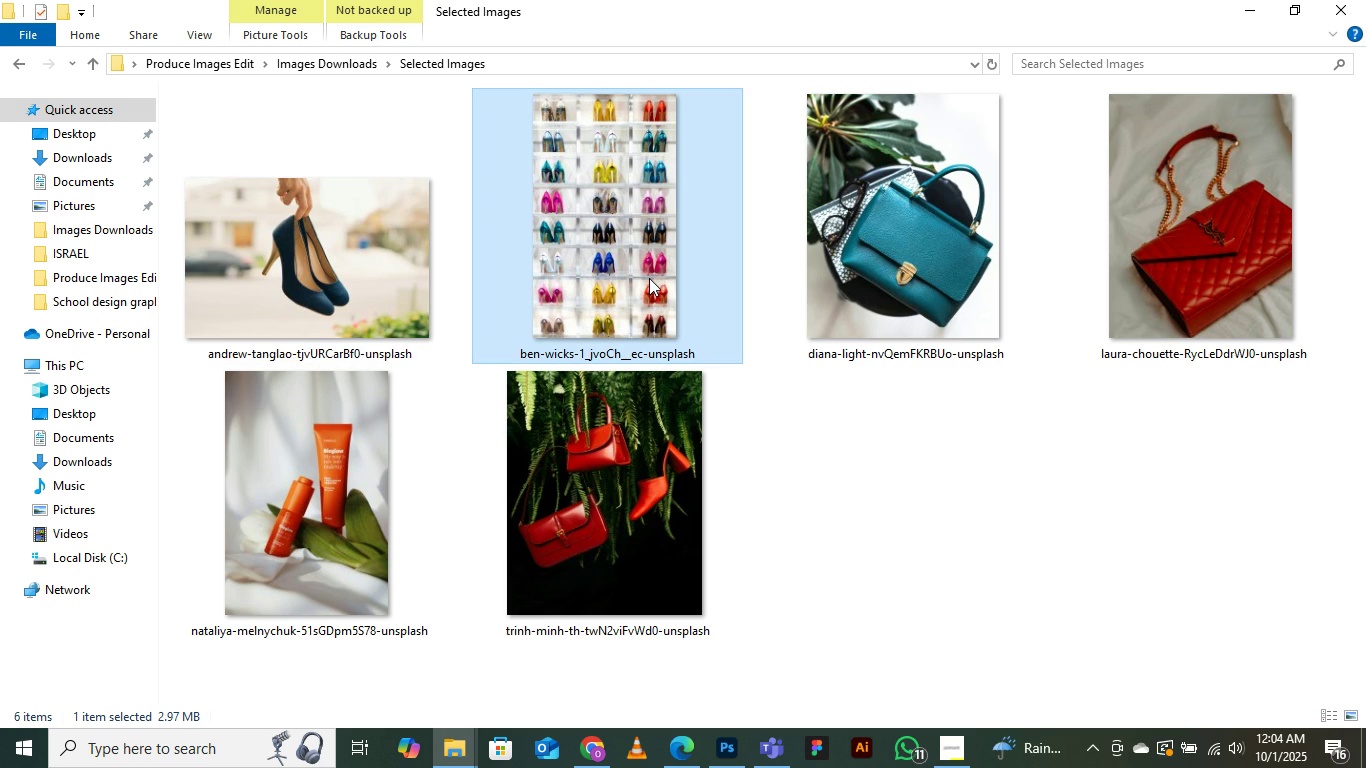 
key(Home)
 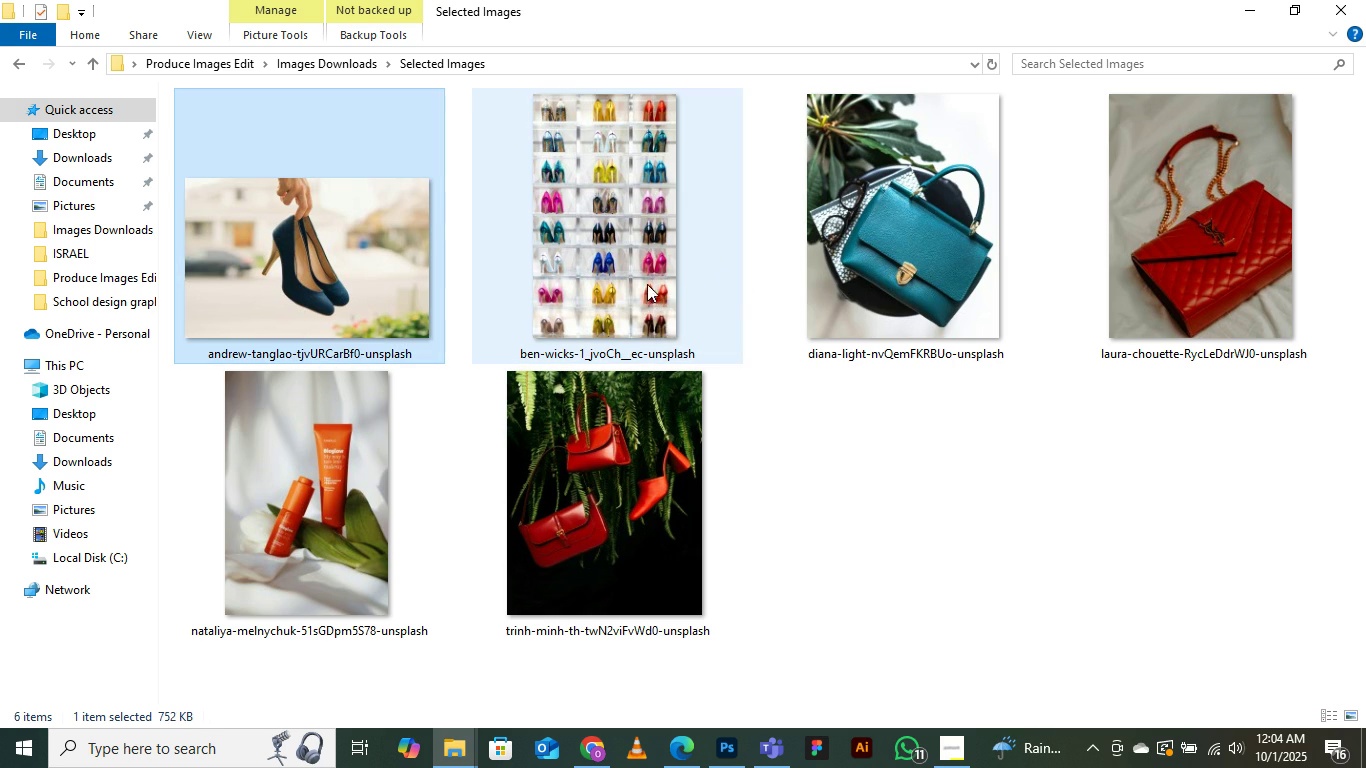 
left_click([647, 242])
 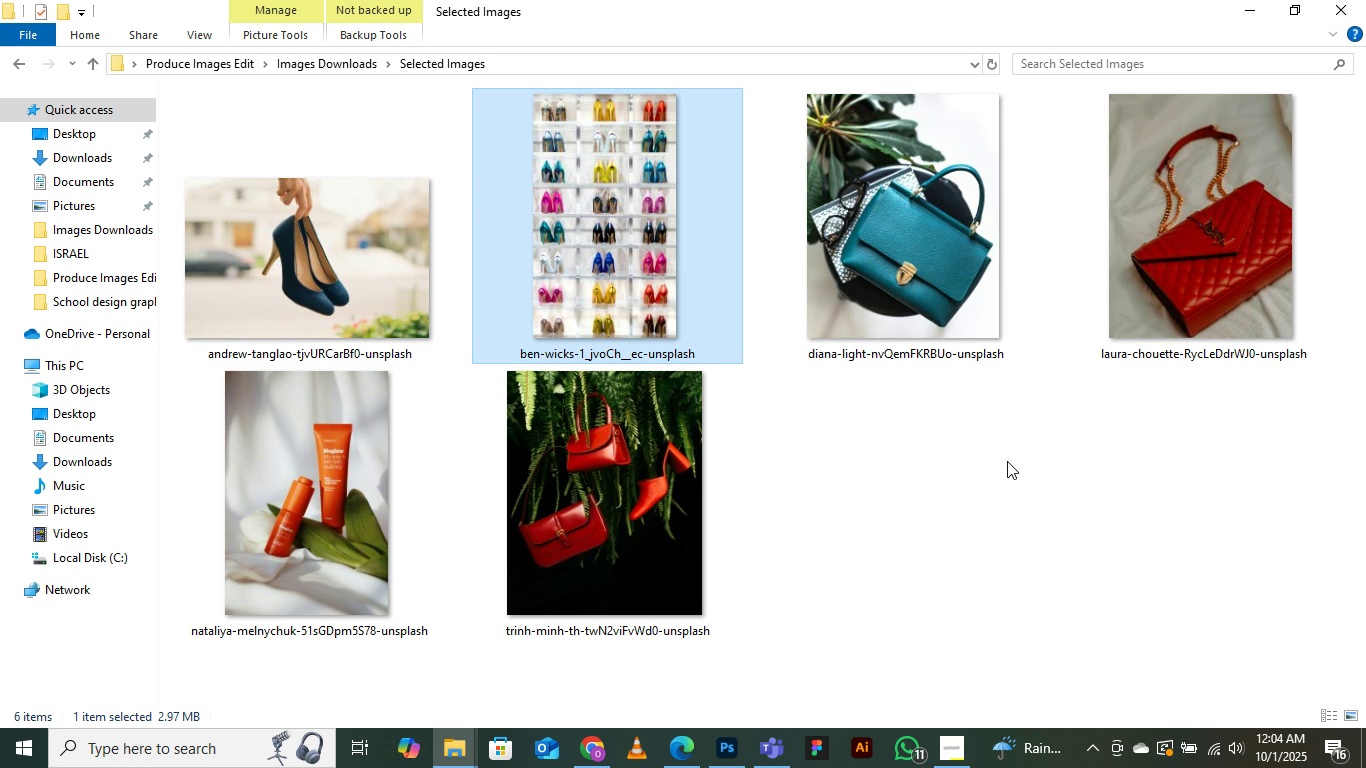 
wait(11.4)
 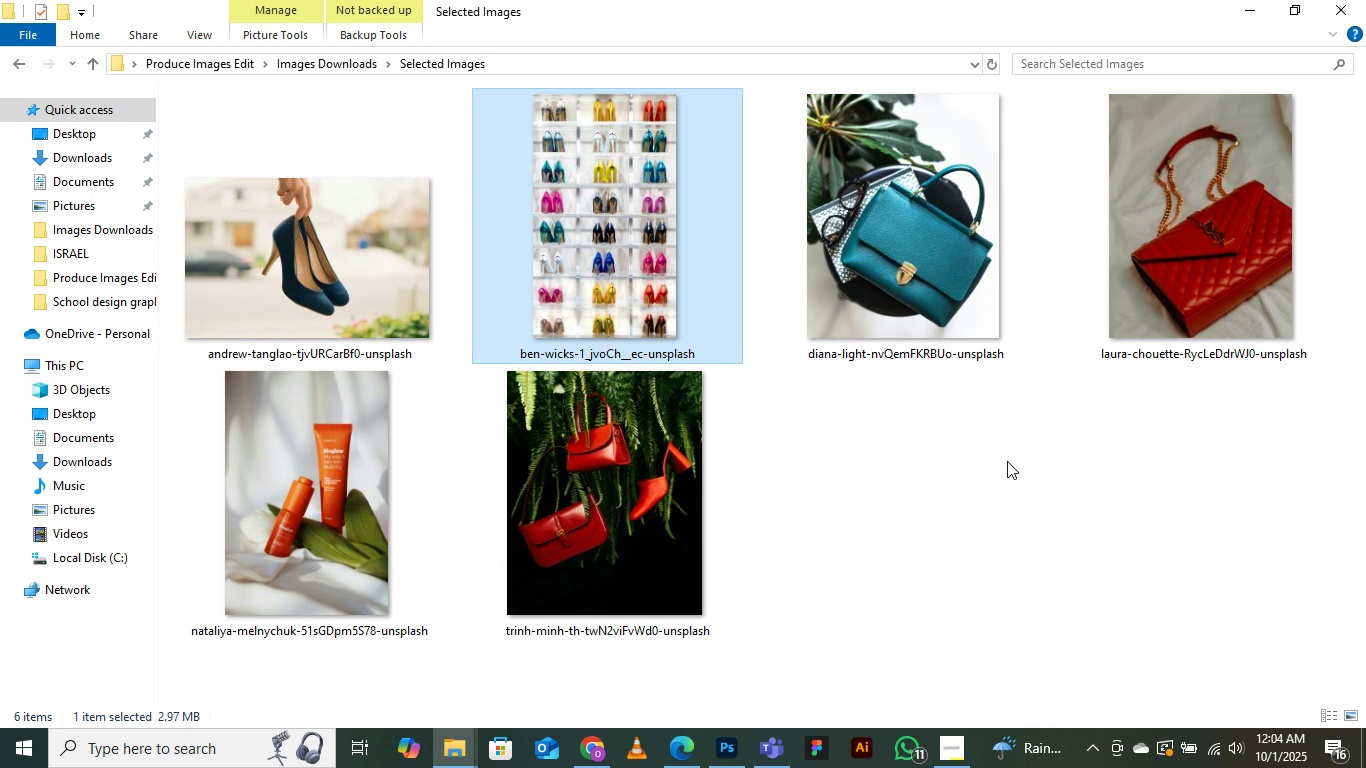 
scroll: coordinate [956, 460], scroll_direction: down, amount: 1.0
 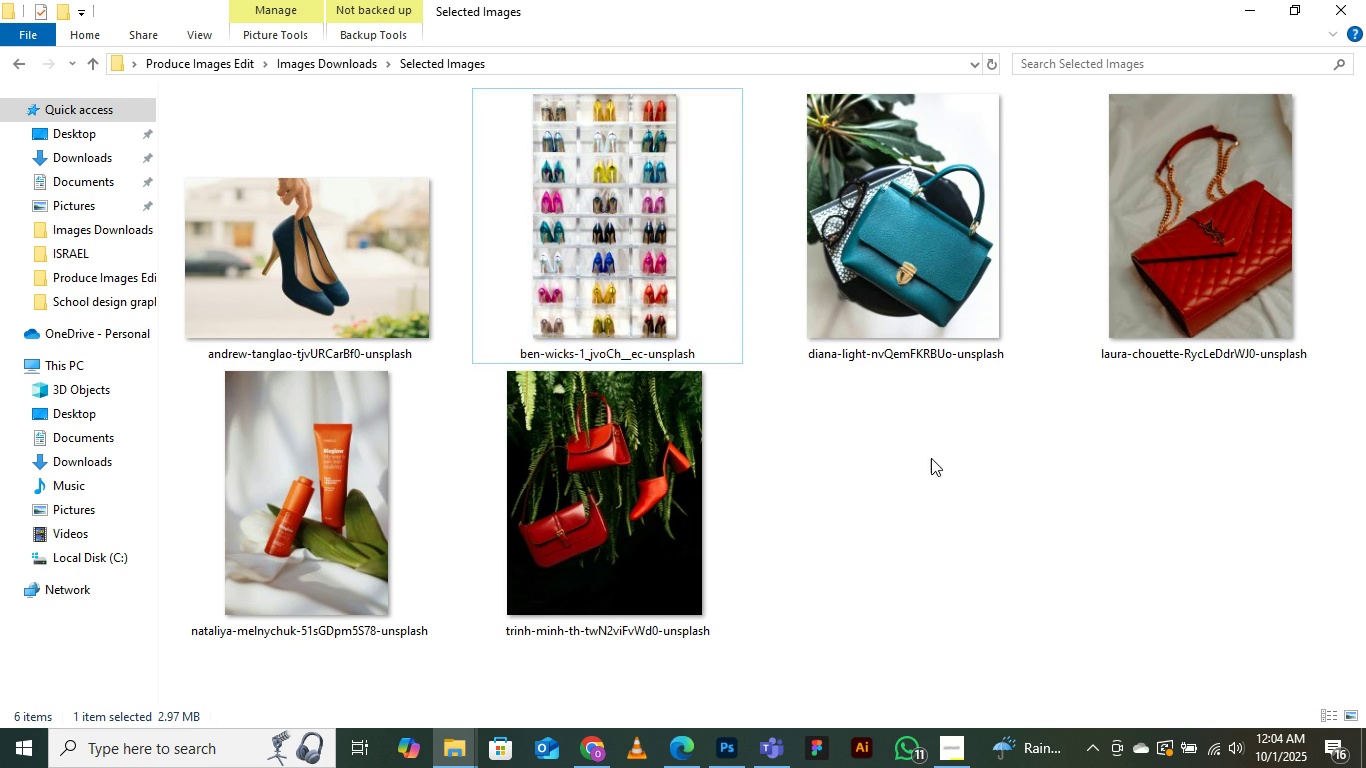 
left_click([931, 458])
 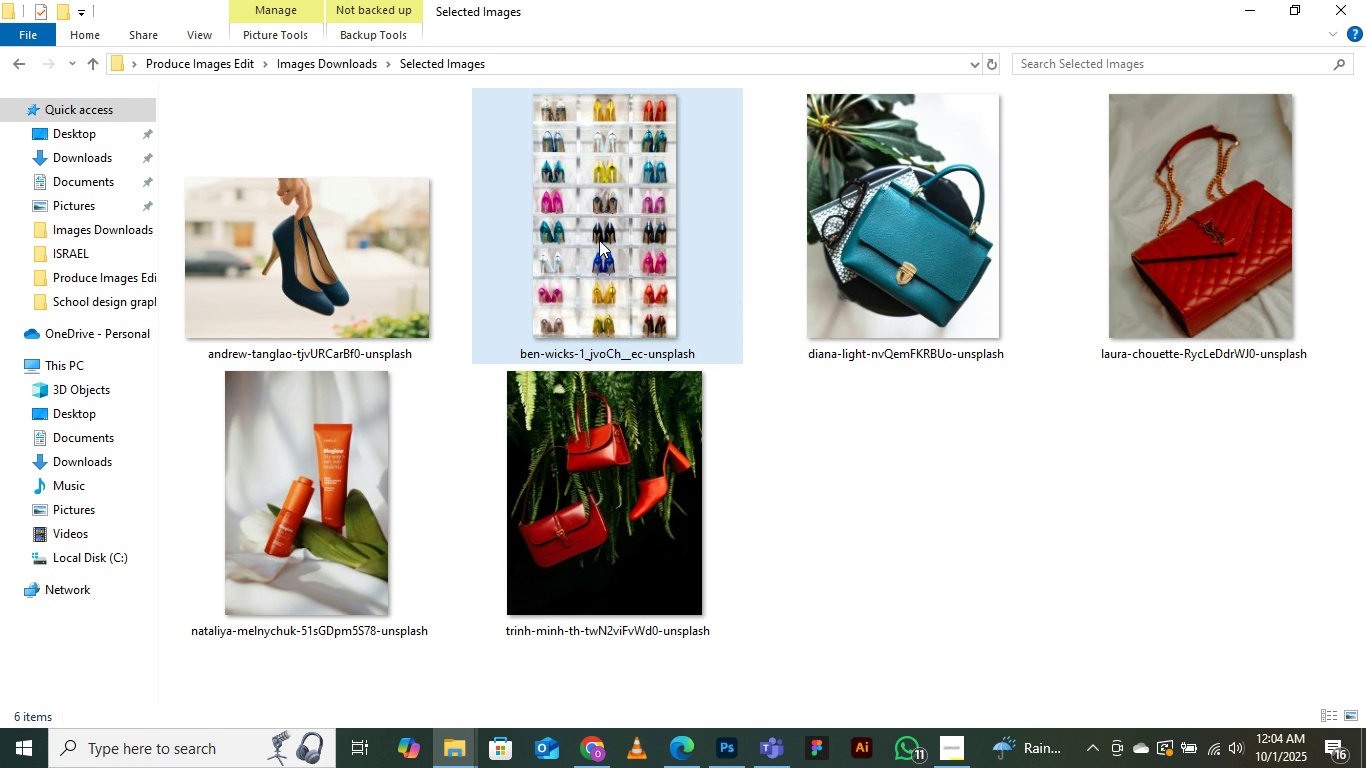 
left_click([599, 240])
 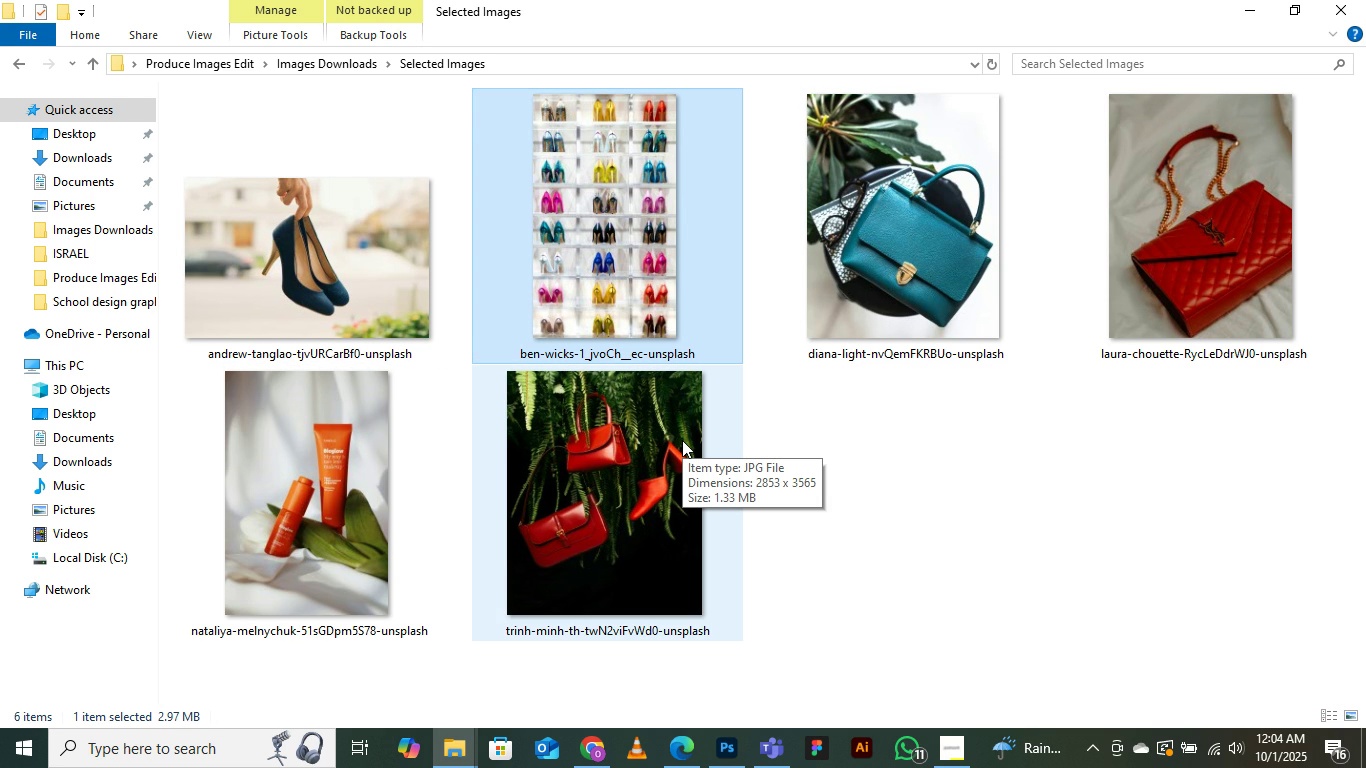 
wait(9.78)
 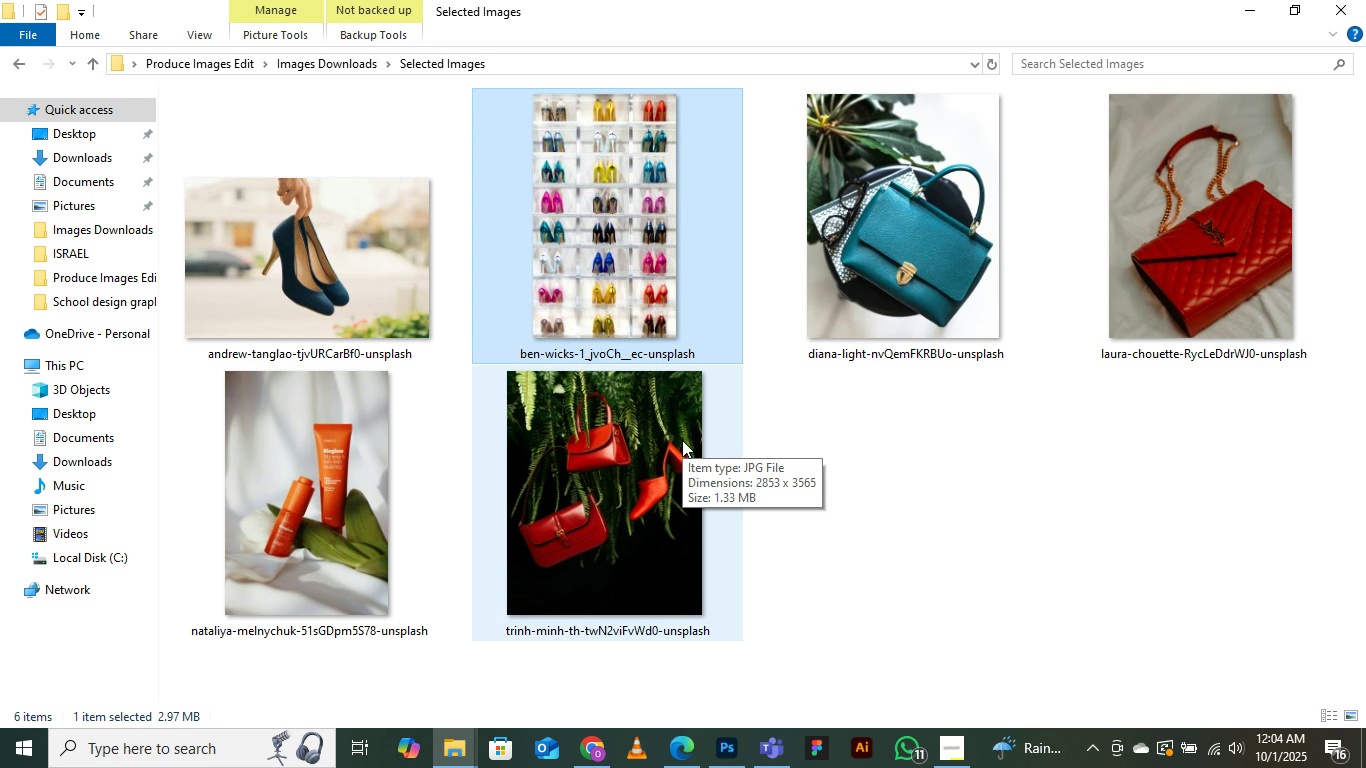 
scroll: coordinate [684, 440], scroll_direction: down, amount: 3.0
 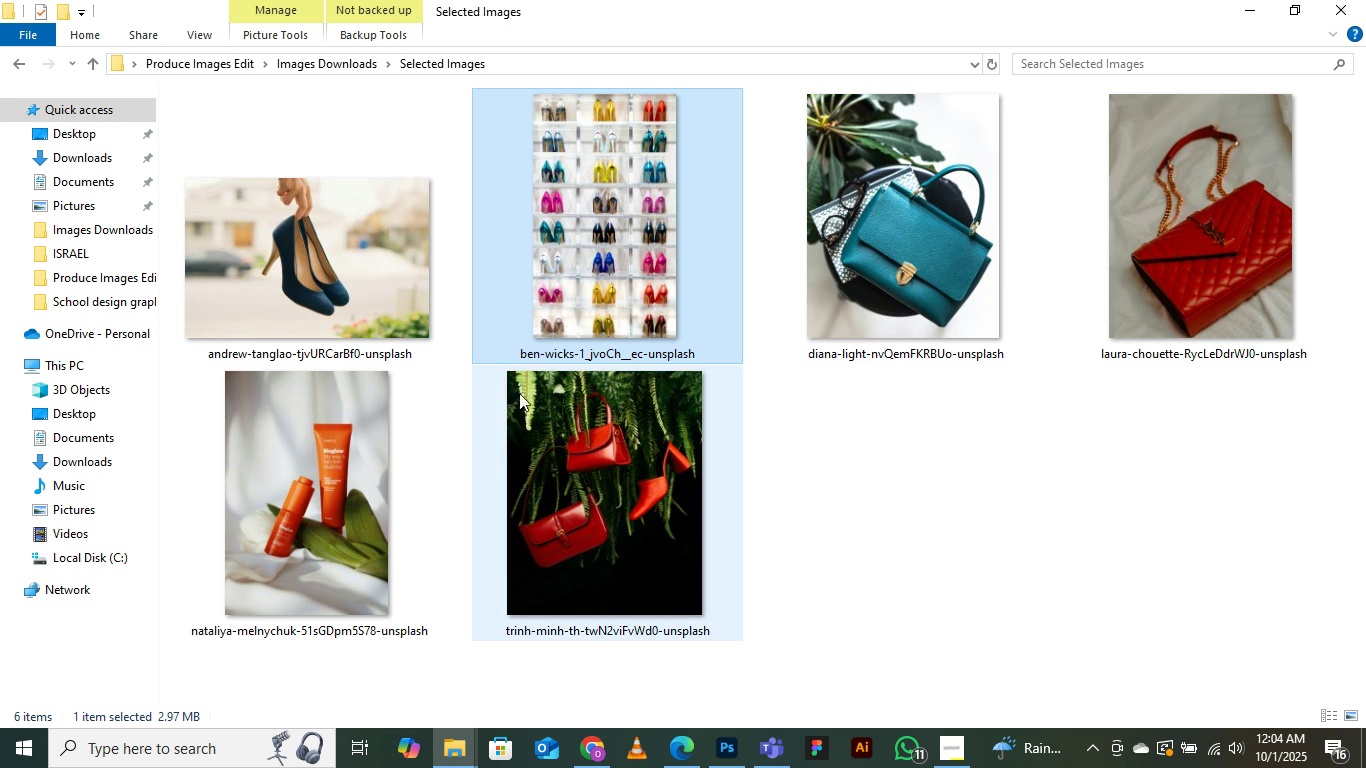 
mouse_move([1008, 347])